 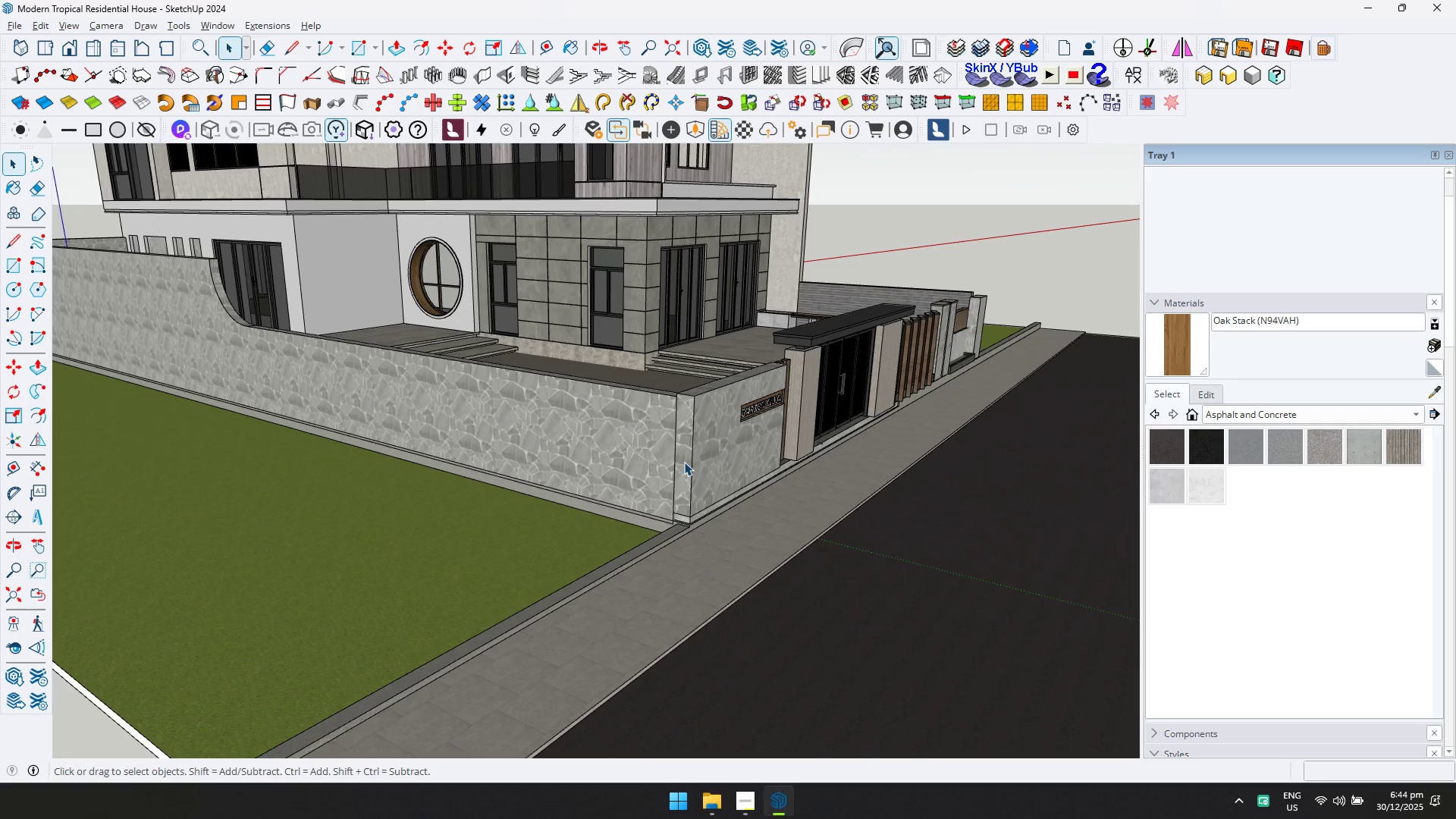 
scroll: coordinate [880, 376], scroll_direction: down, amount: 9.0
 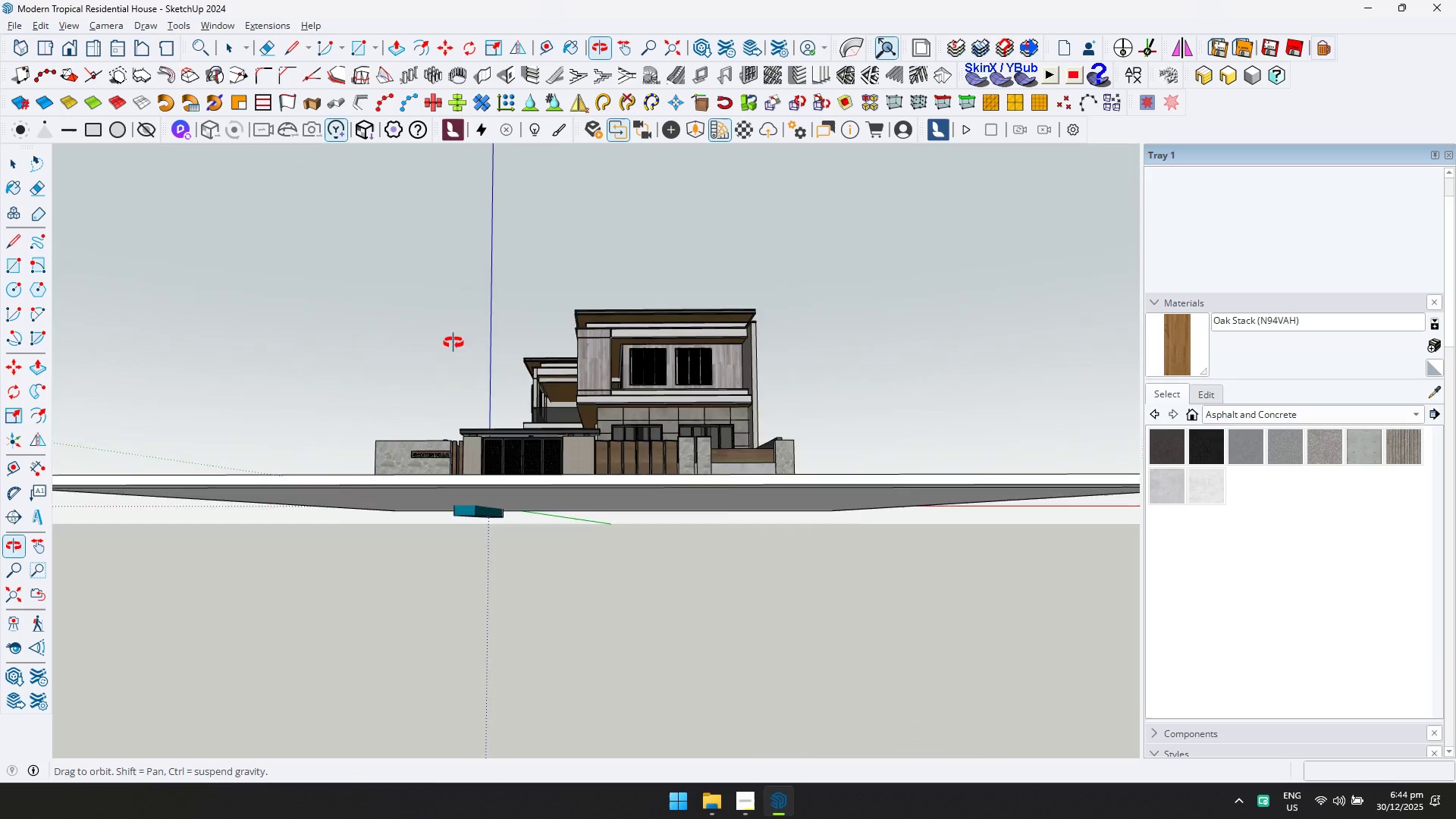 
key(Control+ControlLeft)
 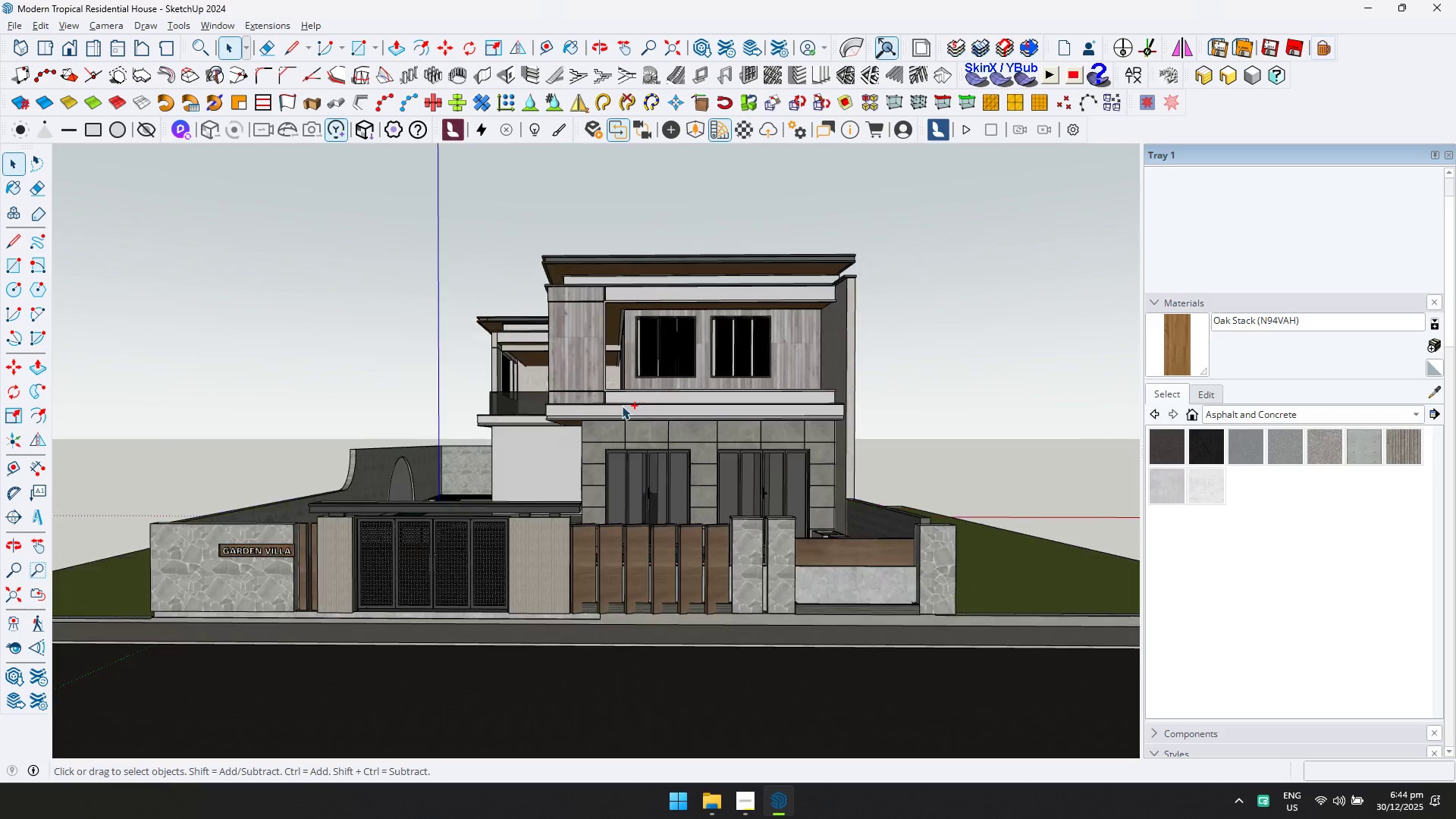 
key(Control+S)
 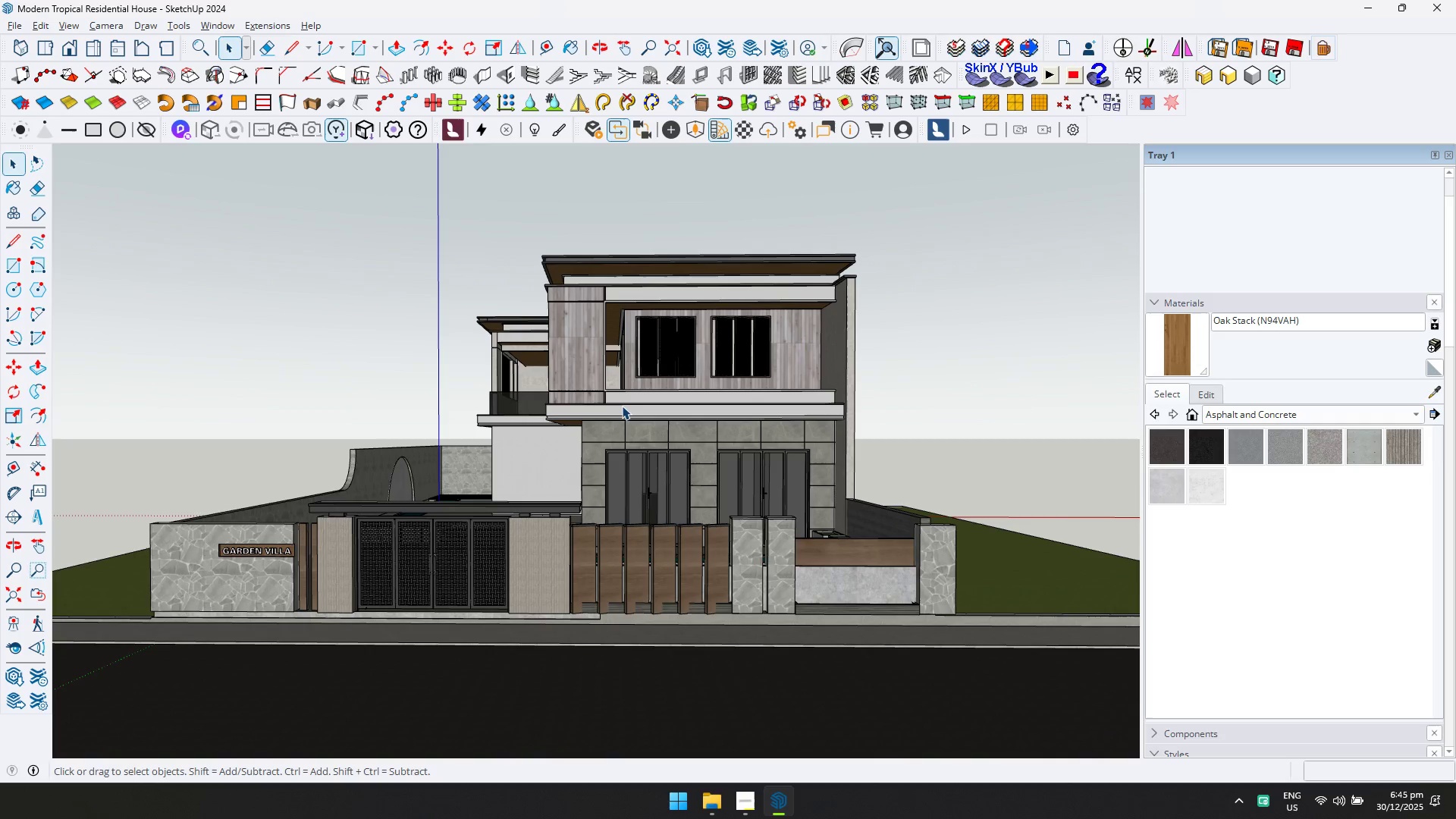 
scroll: coordinate [622, 406], scroll_direction: up, amount: 5.0
 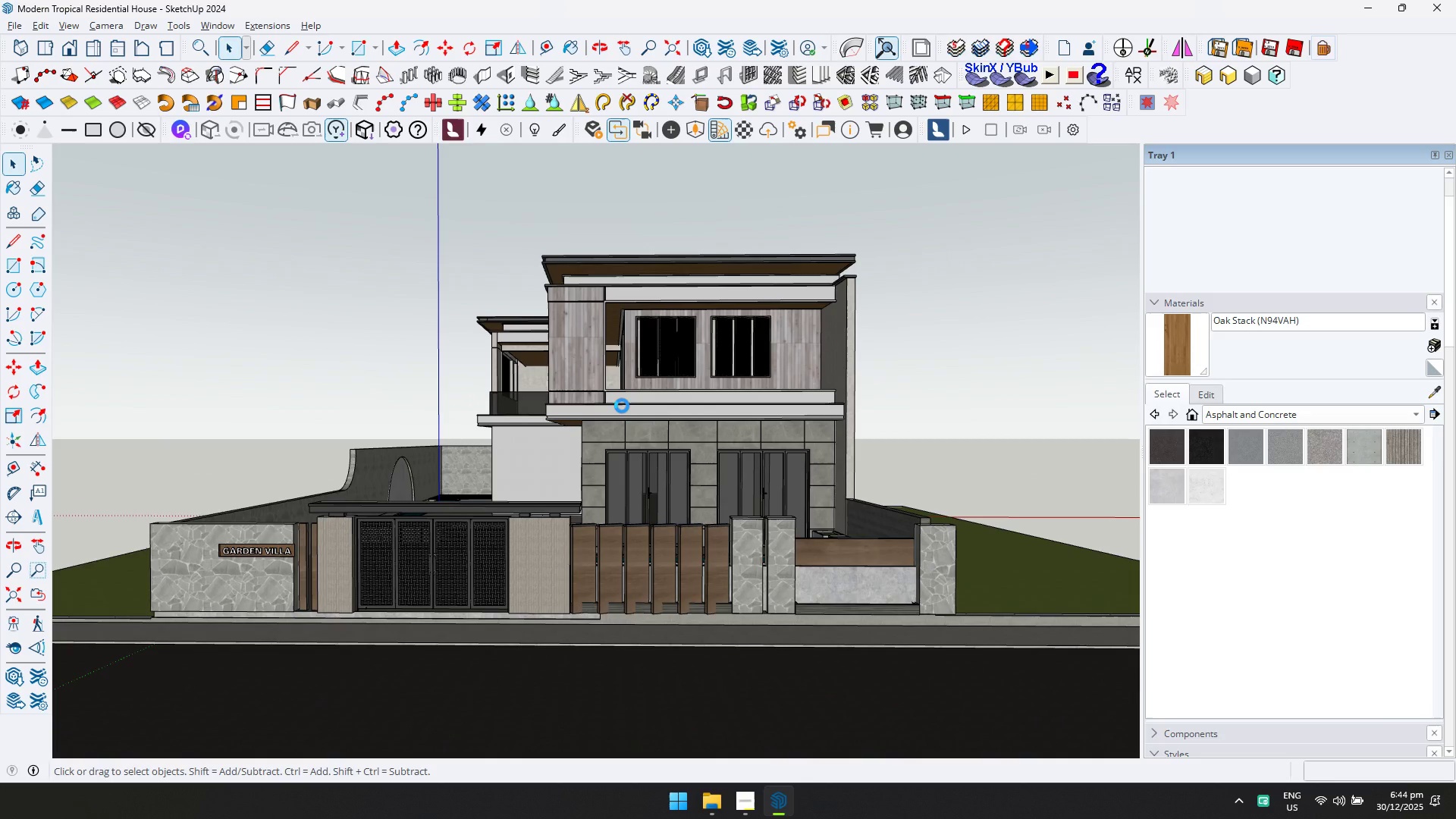 
wait(72.78)
 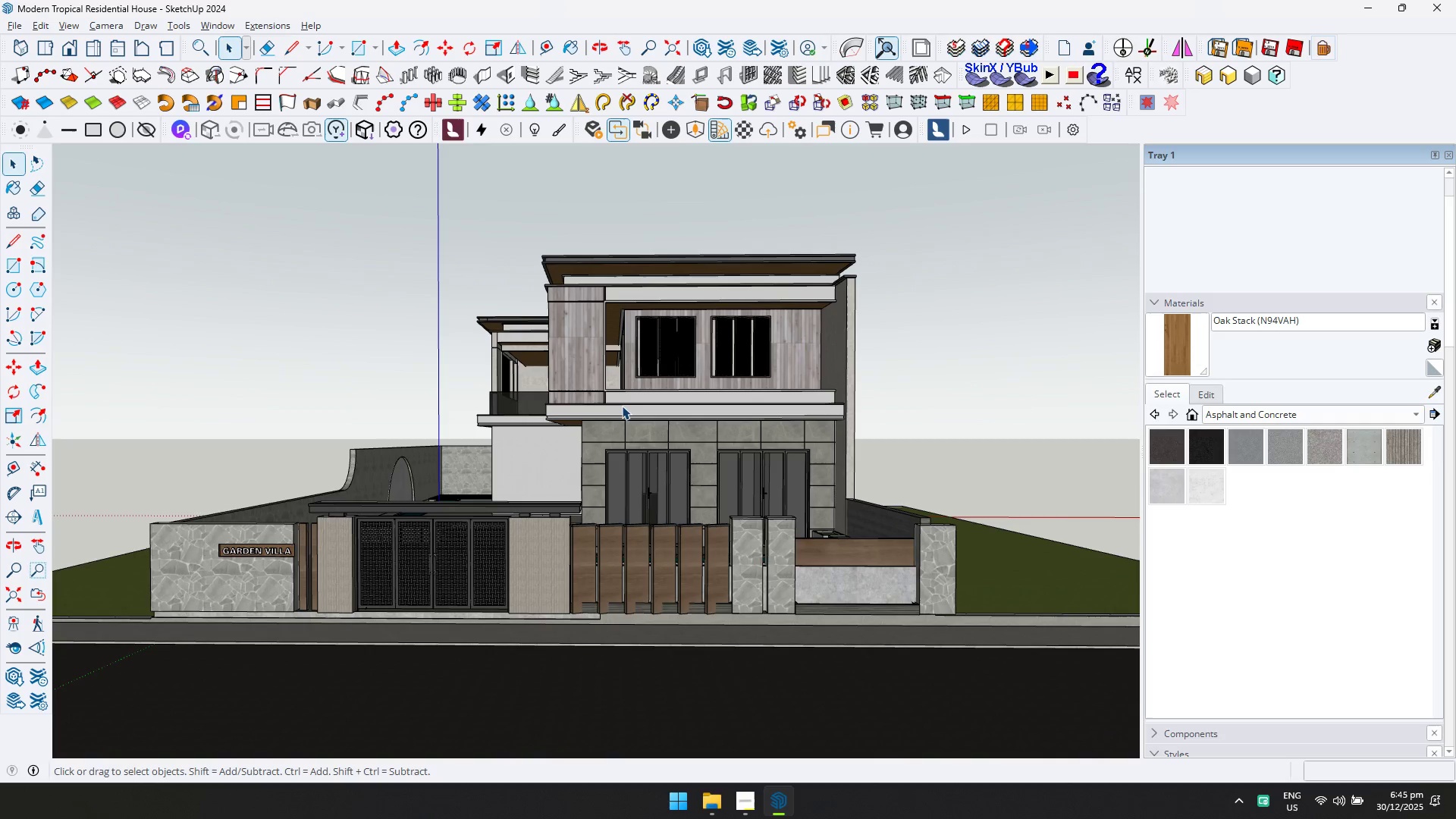 
scroll: coordinate [463, 470], scroll_direction: up, amount: 6.0
 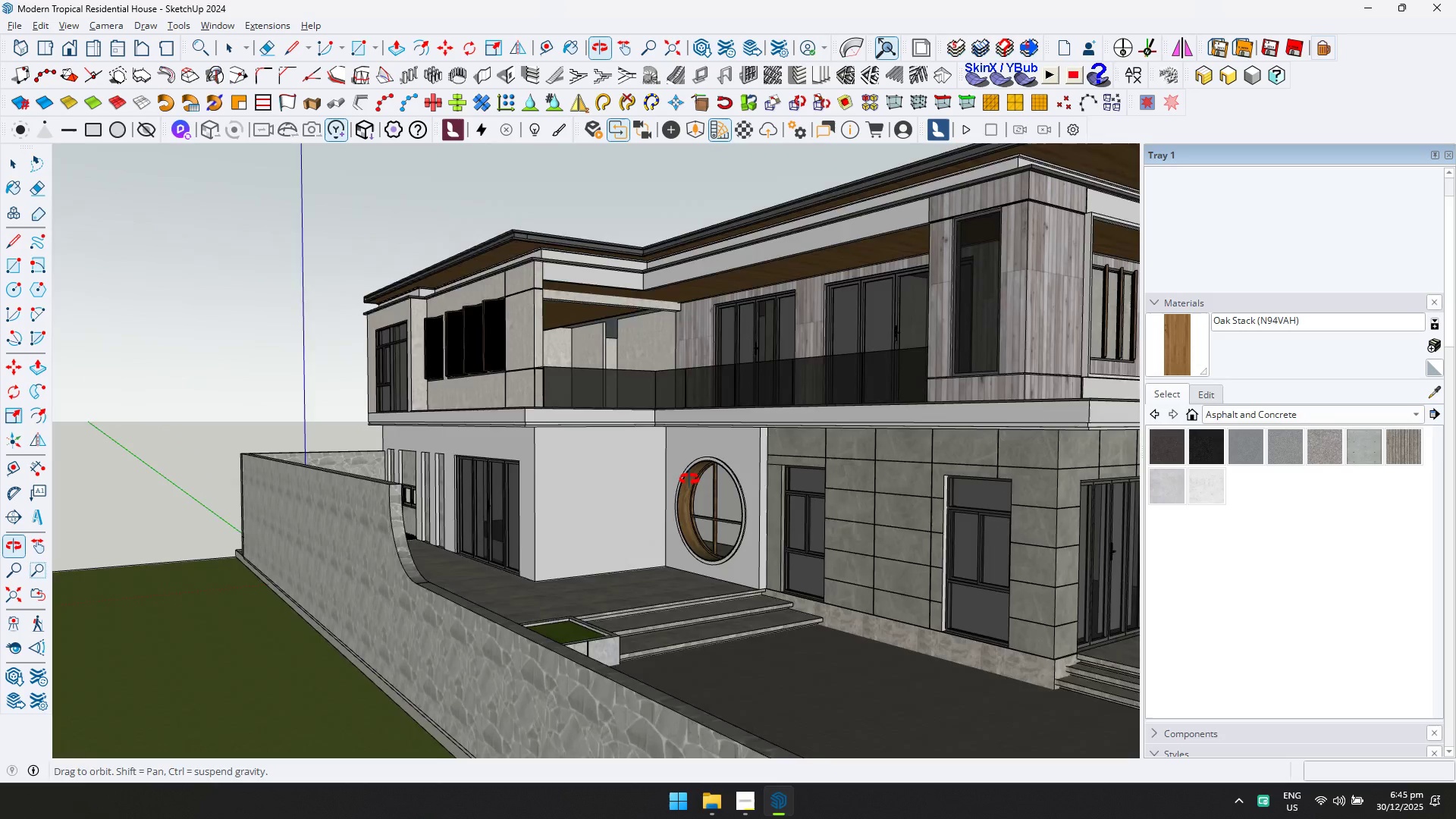 
scroll: coordinate [899, 567], scroll_direction: down, amount: 13.0
 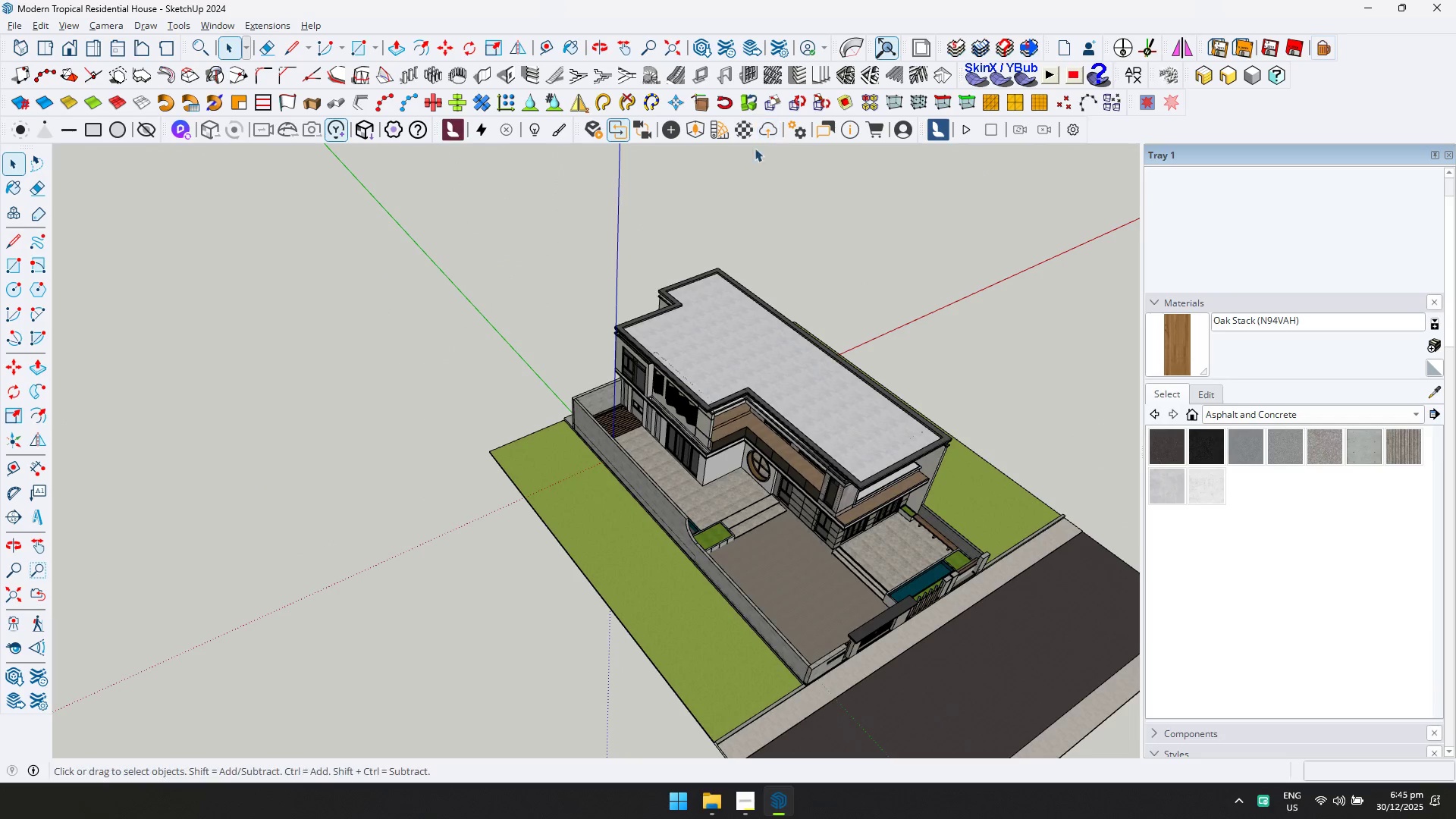 
left_click([701, 132])
 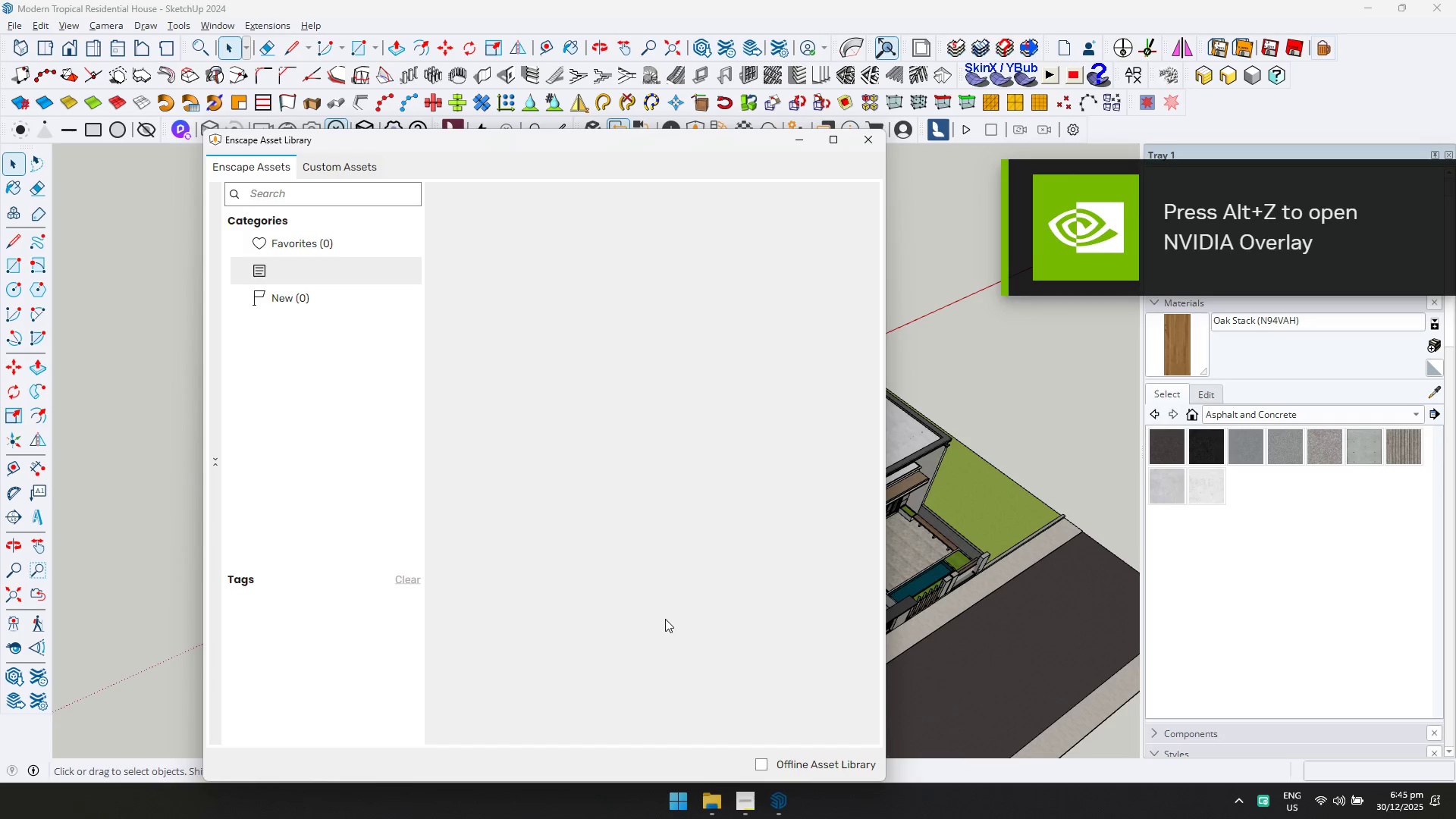 
wait(6.99)
 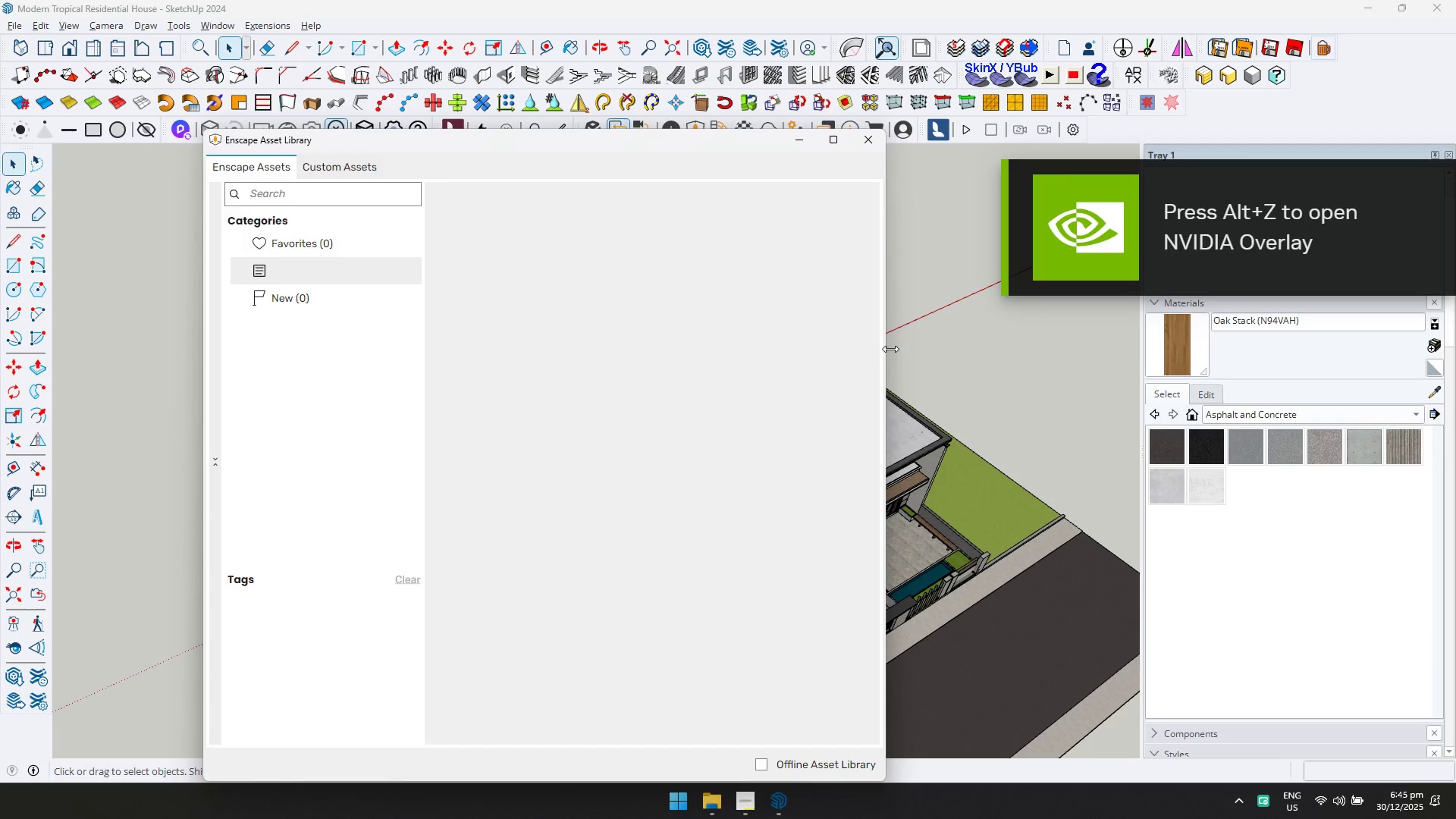 
mouse_move([780, 381])
 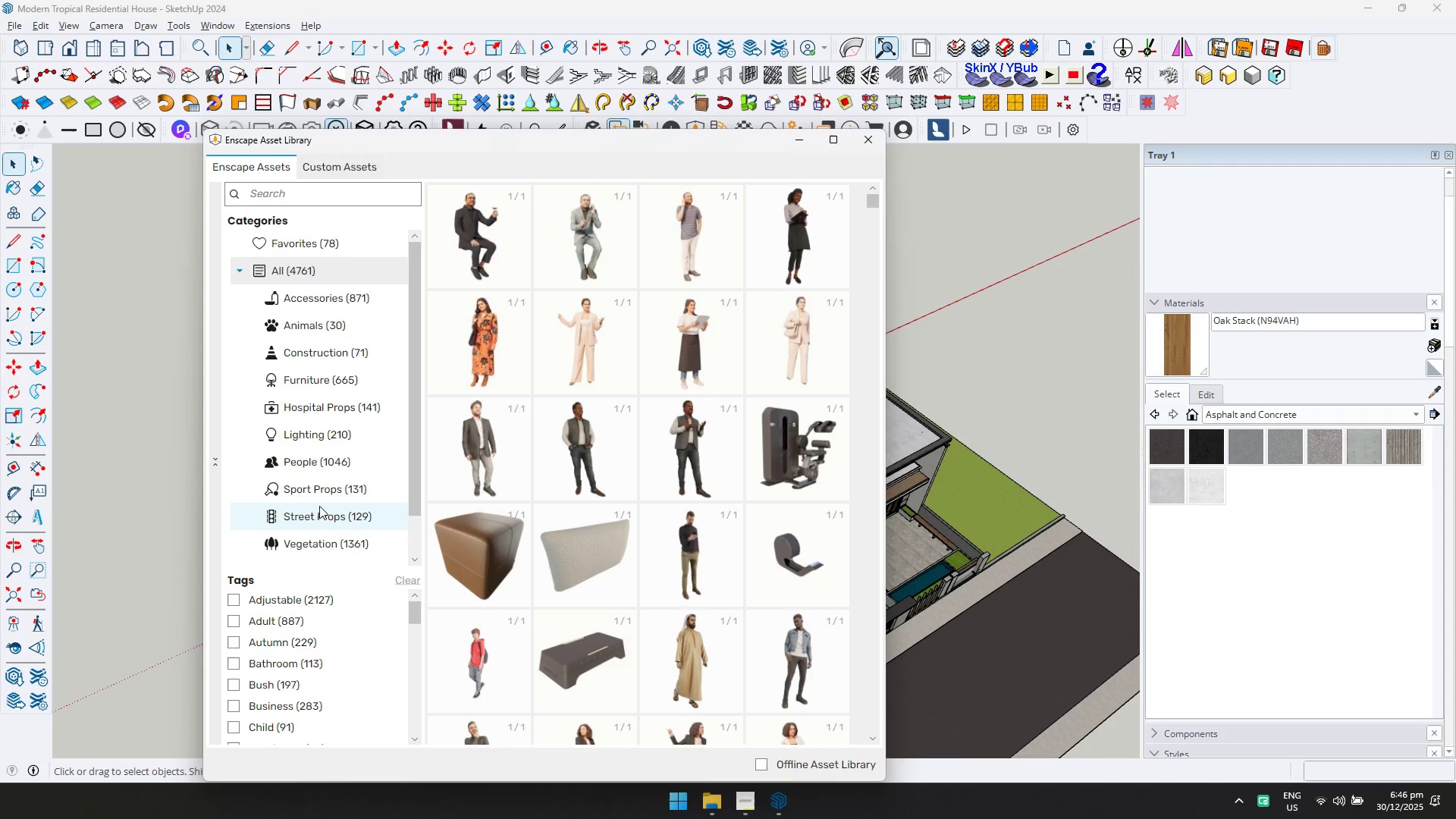 
left_click([293, 513])
 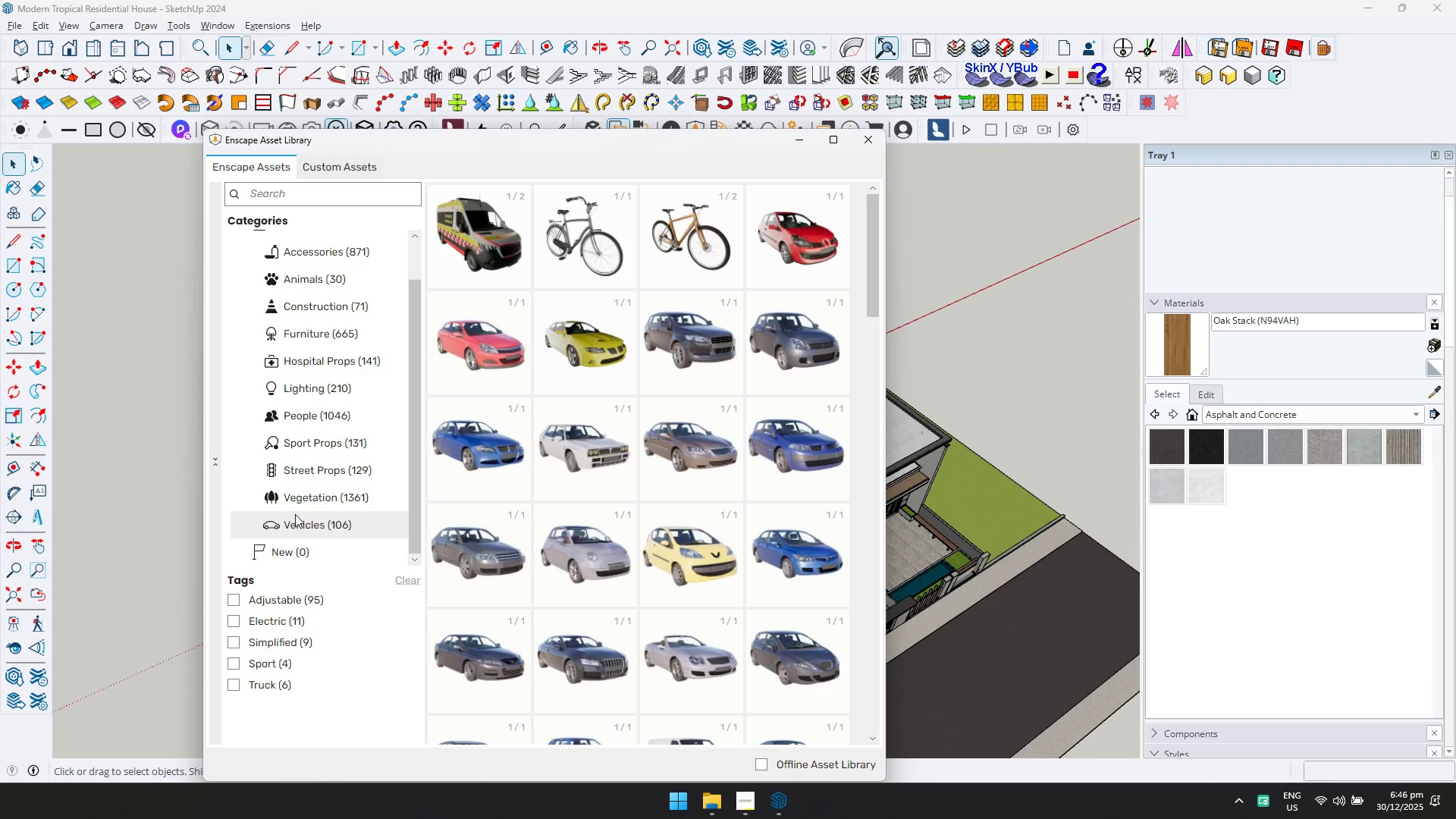 
scroll: coordinate [276, 487], scroll_direction: down, amount: 2.0
 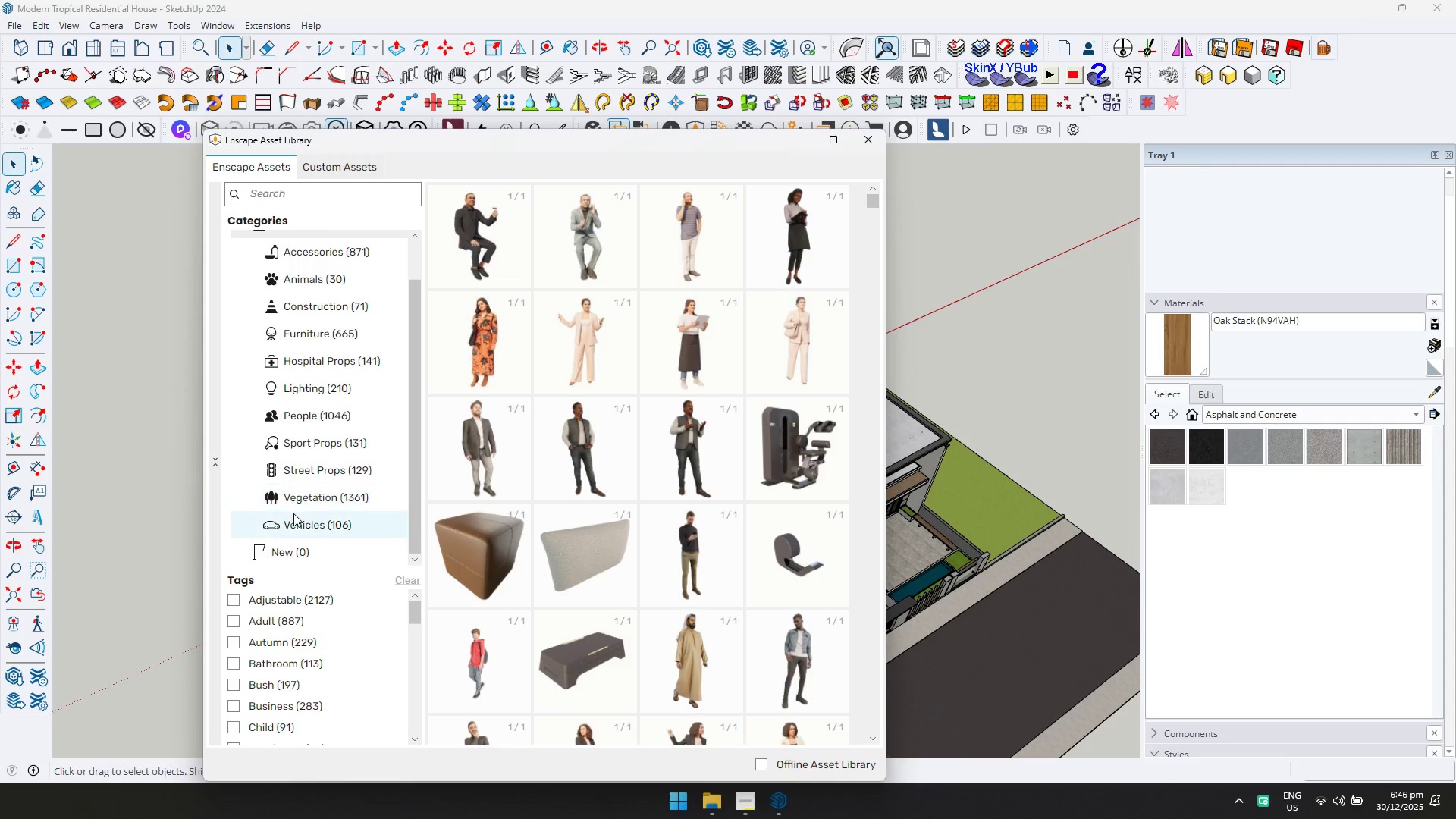 
wait(28.61)
 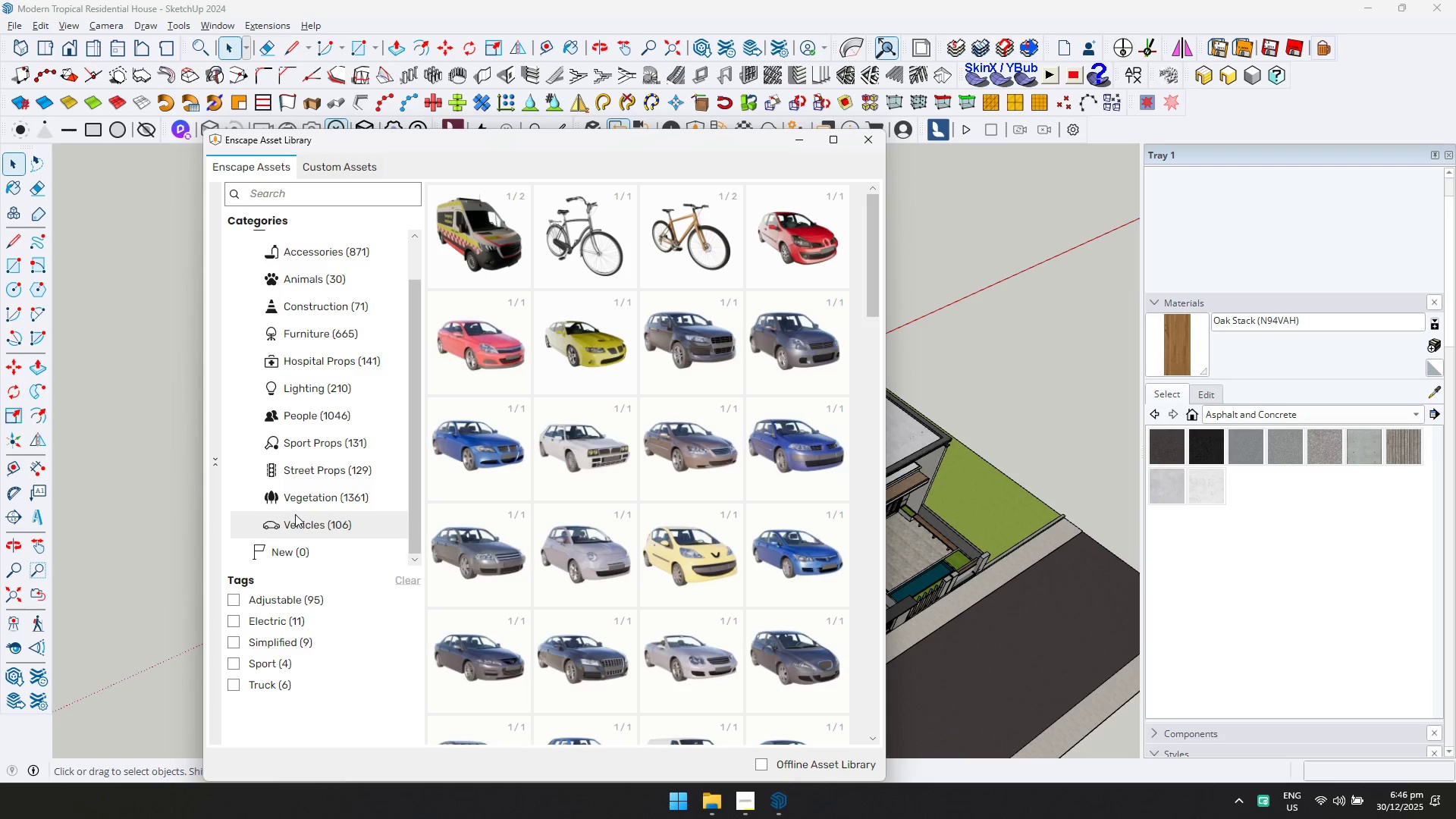 
scroll: coordinate [663, 614], scroll_direction: down, amount: 10.0
 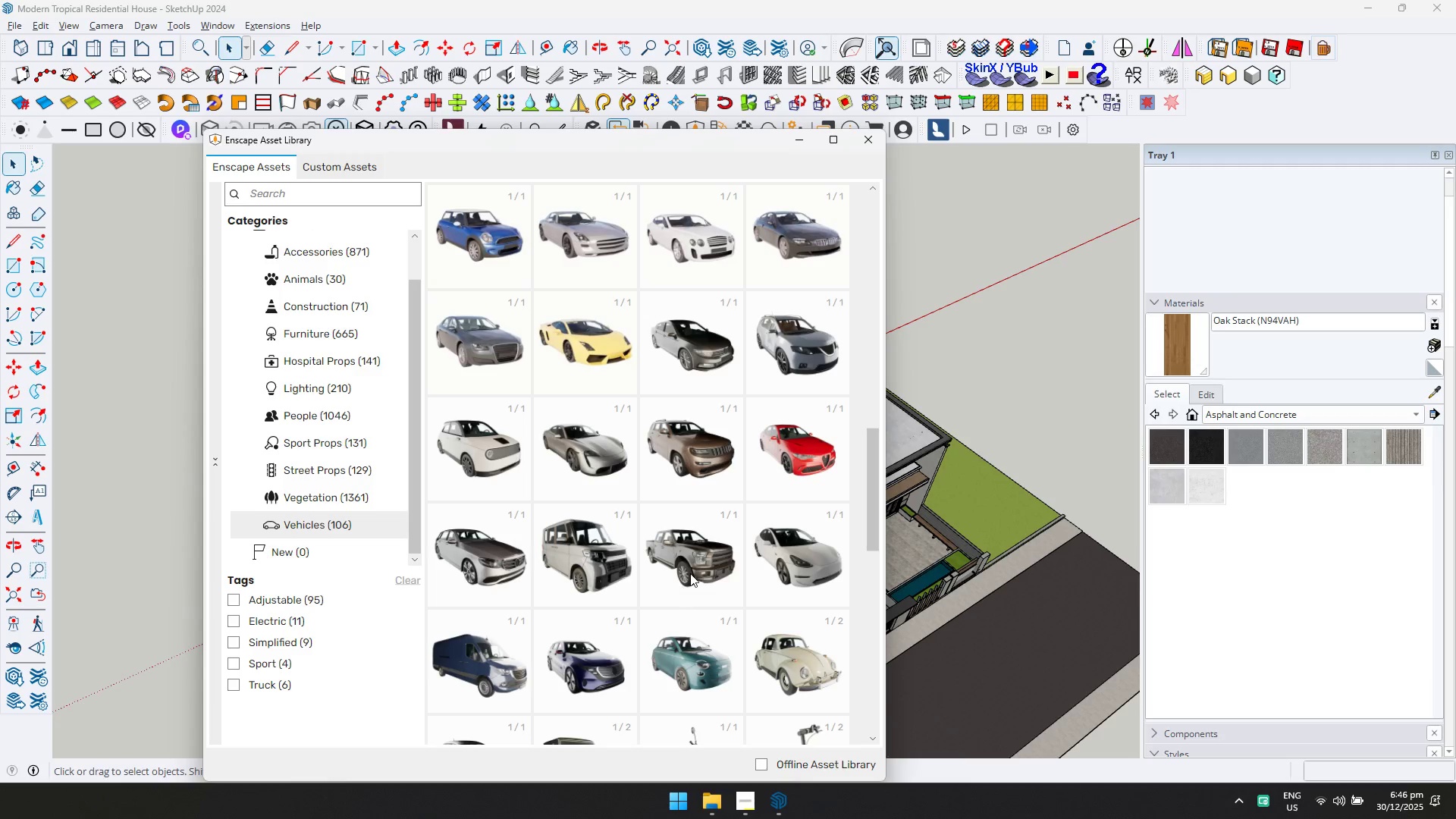 
double_click([690, 573])